 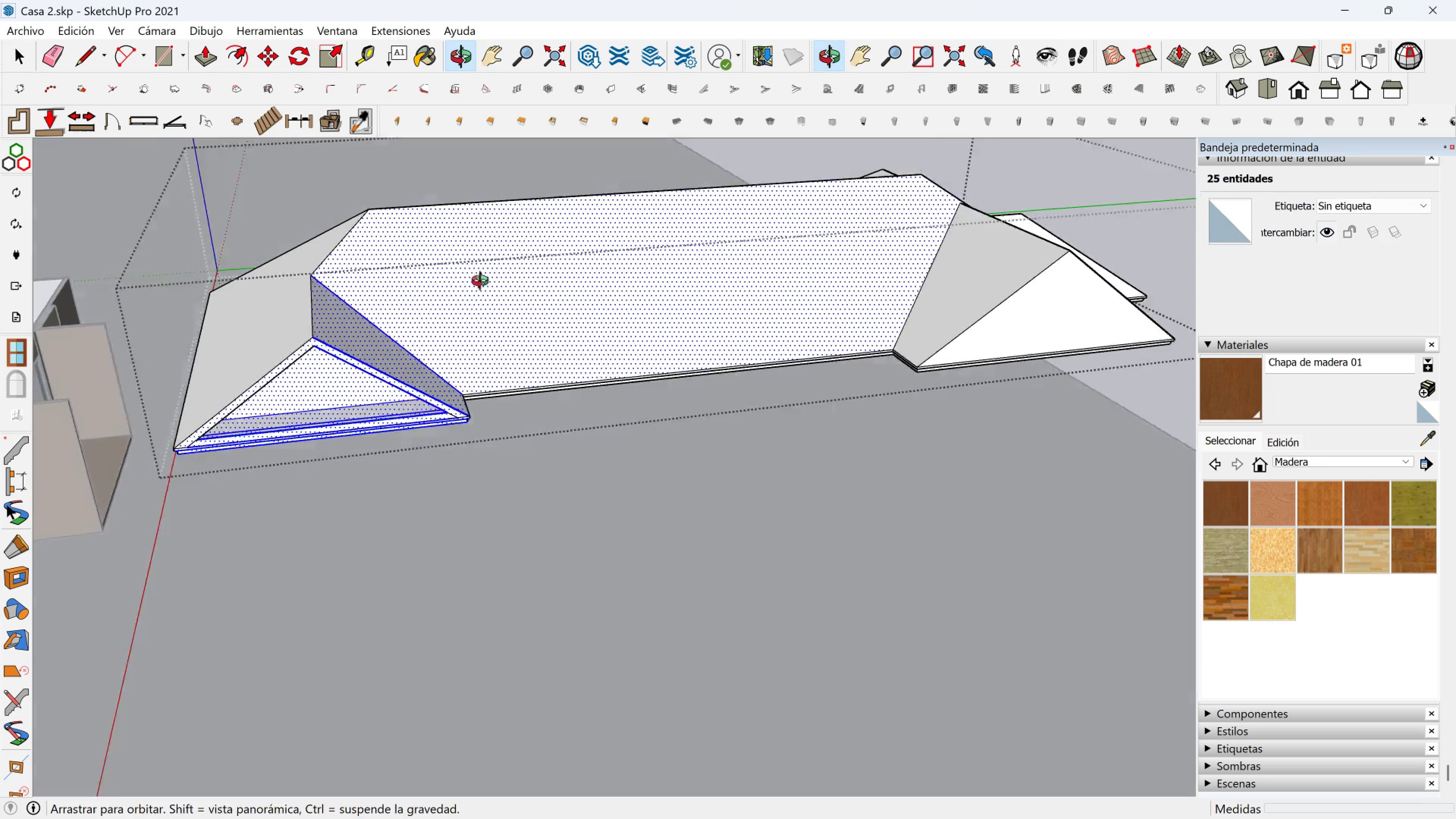 
scroll: coordinate [383, 317], scroll_direction: up, amount: 8.0
 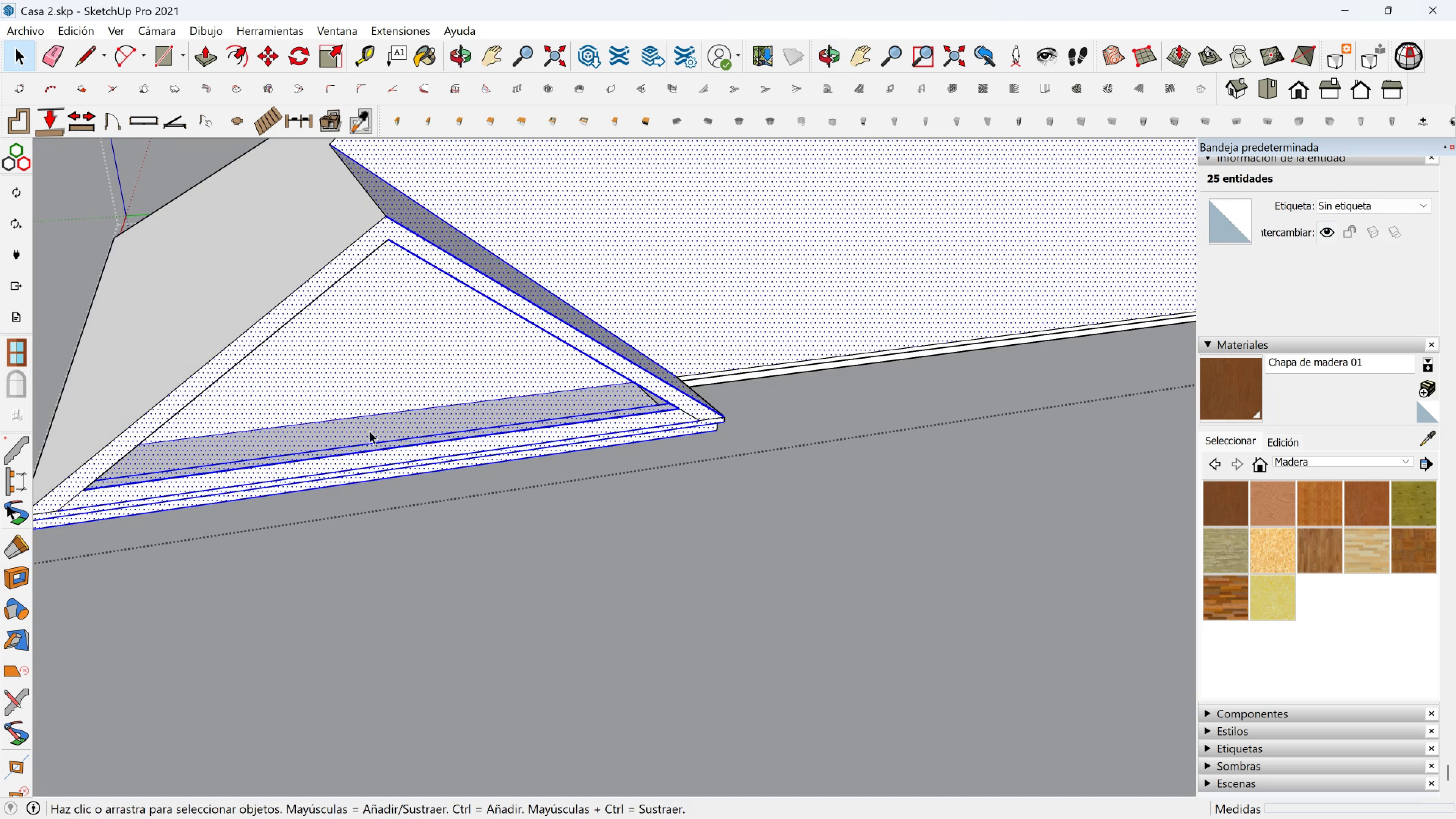 
left_click([371, 423])
 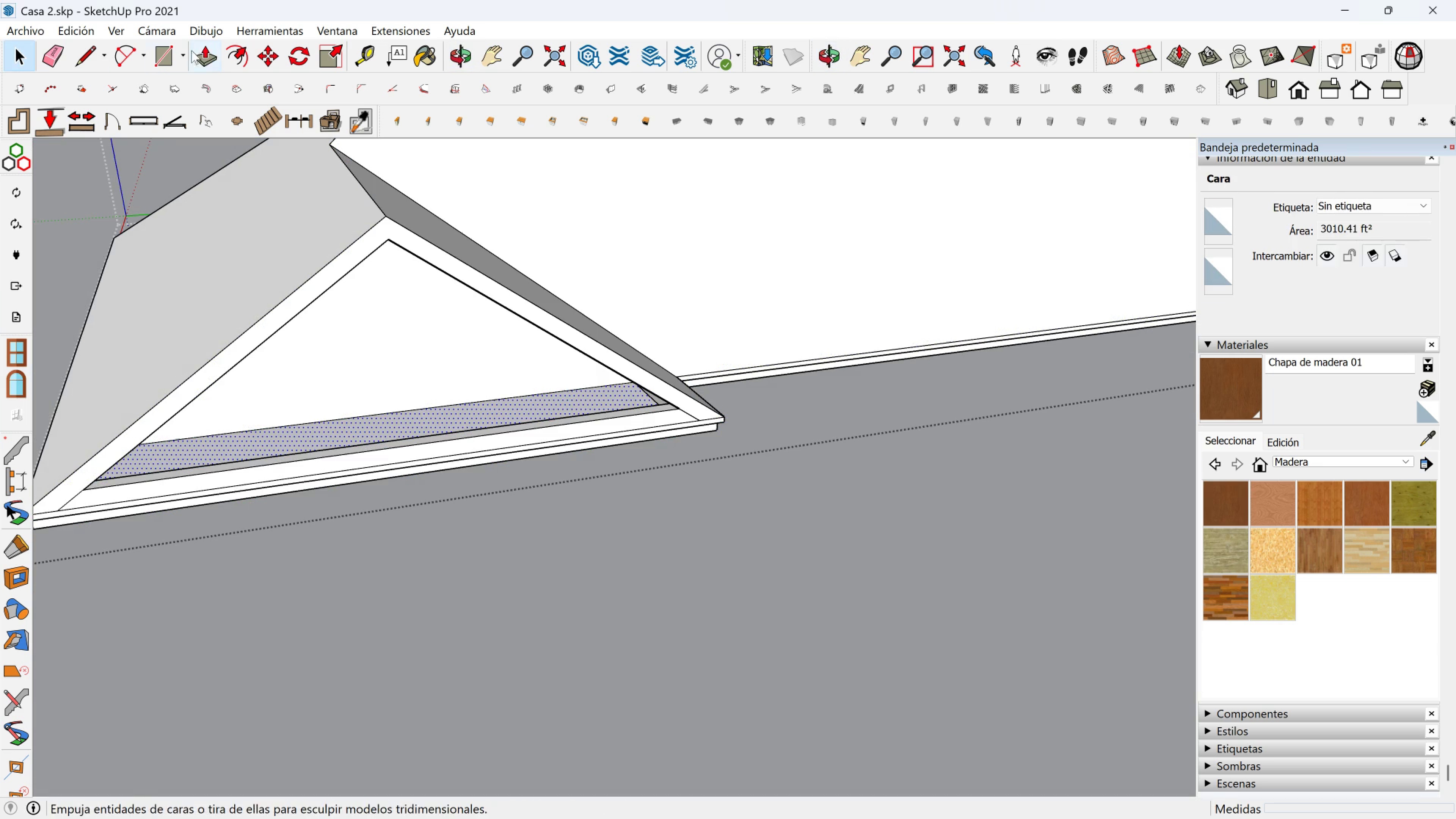 
left_click([194, 51])
 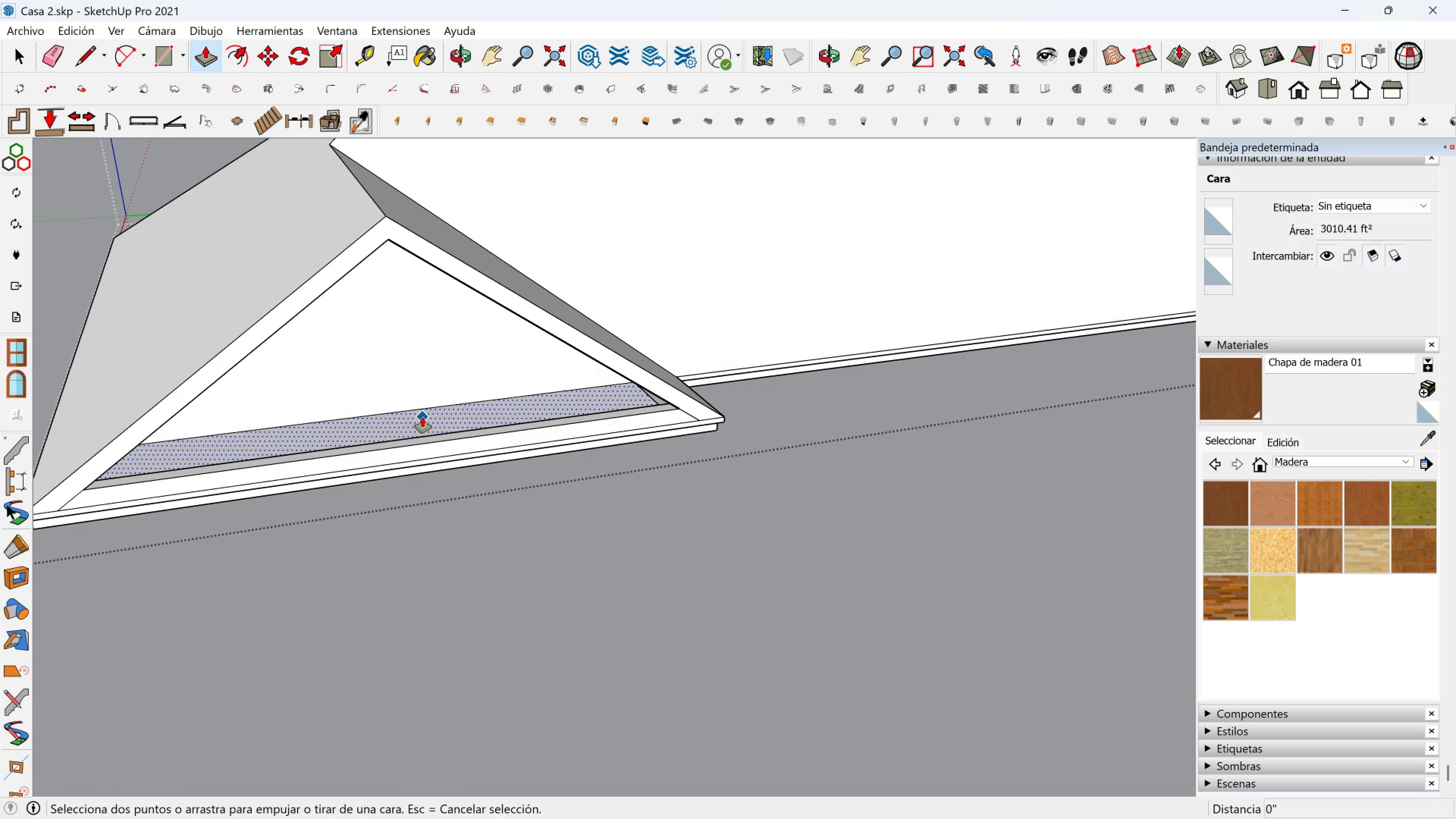 
left_click([422, 417])
 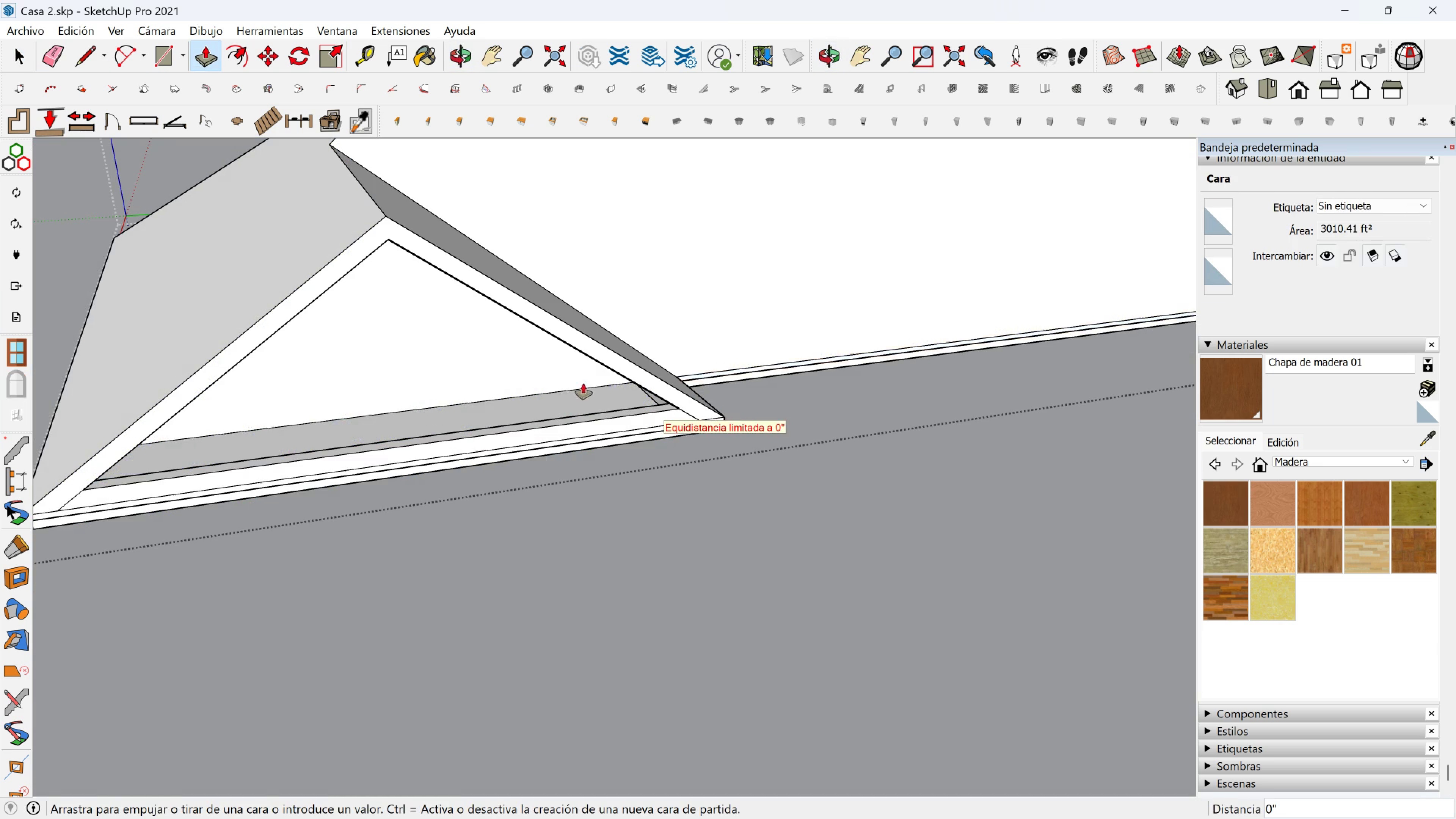 
key(Escape)
 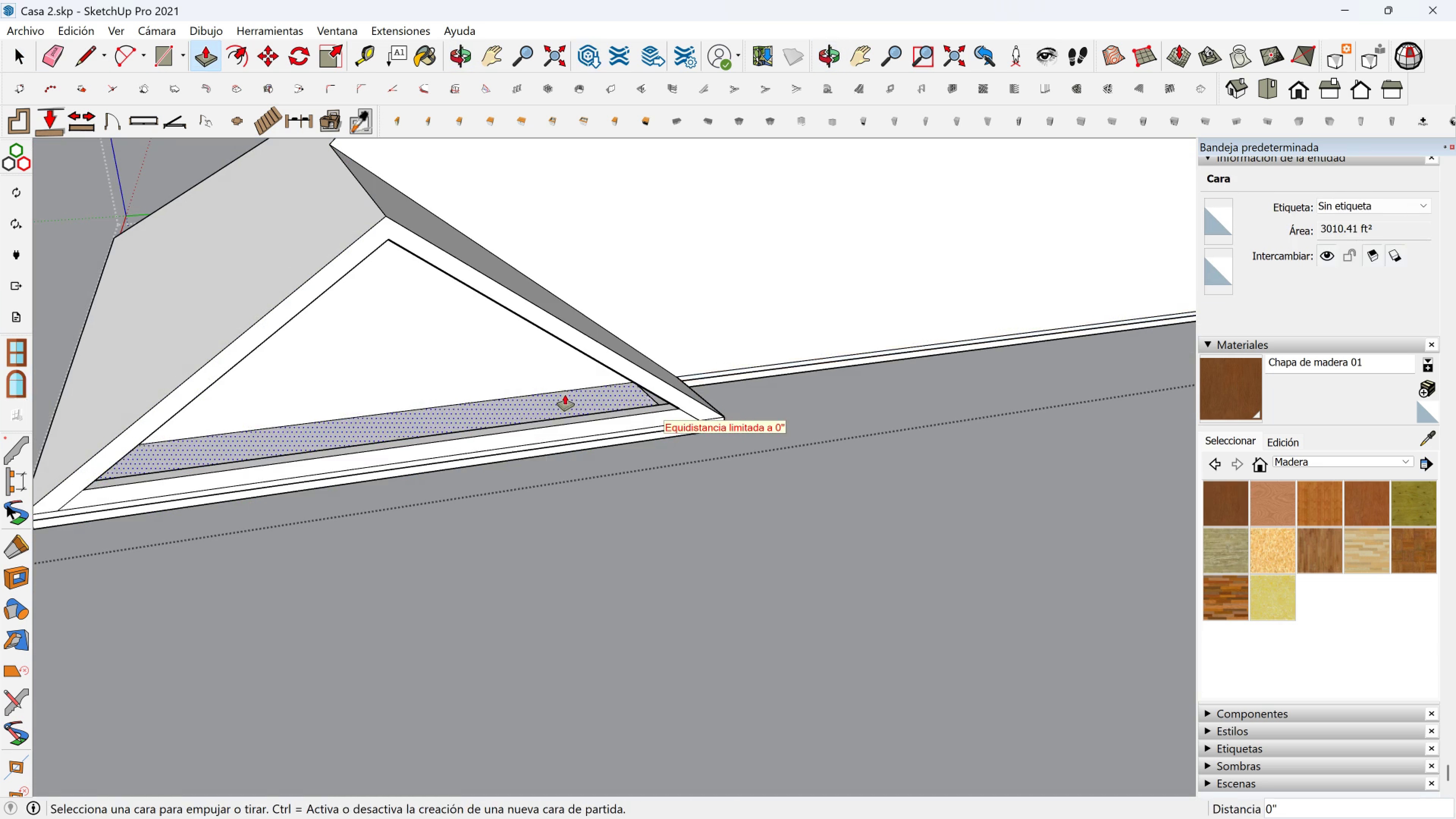 
scroll: coordinate [563, 401], scroll_direction: up, amount: 4.0
 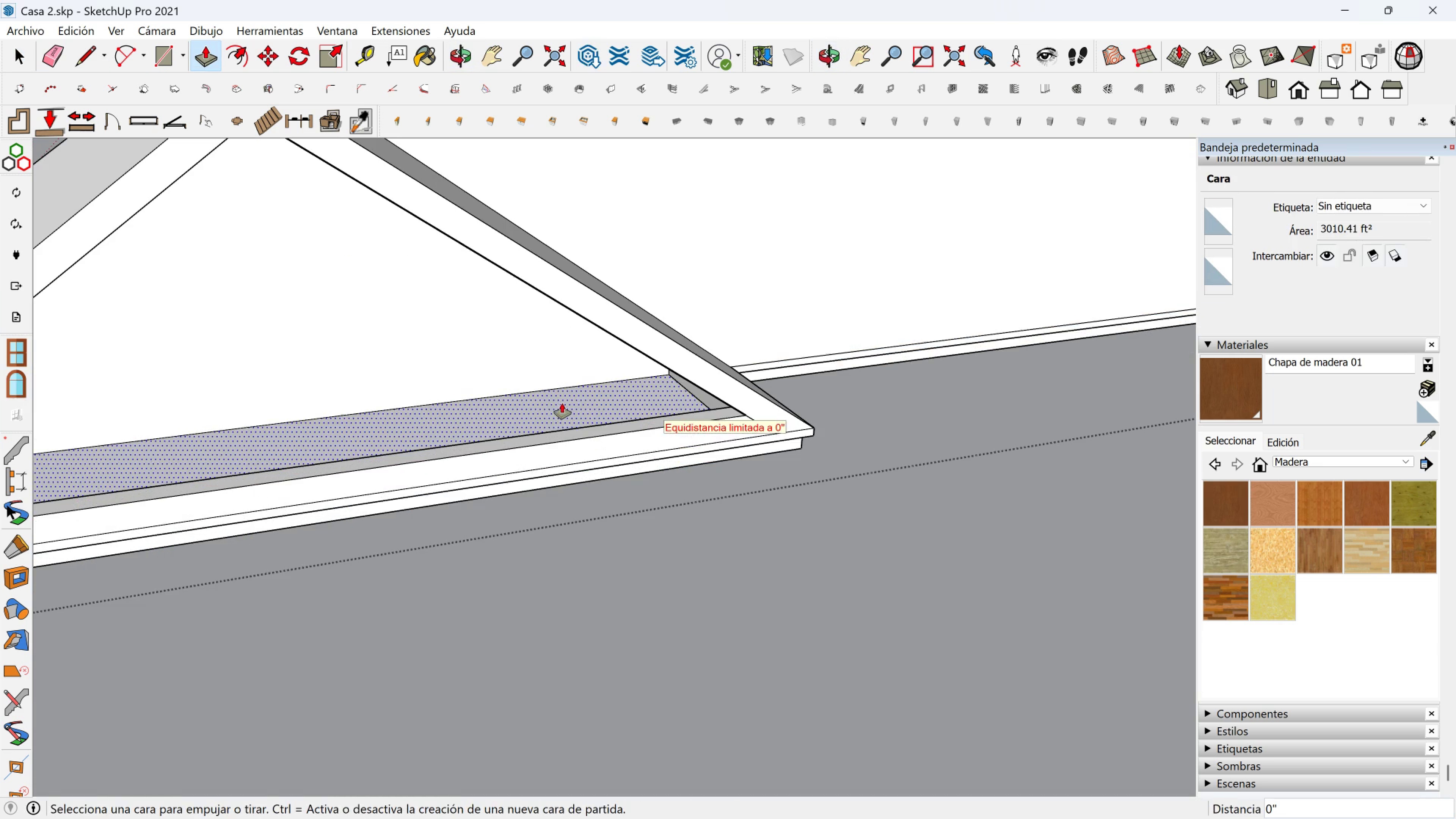 
left_click([562, 403])
 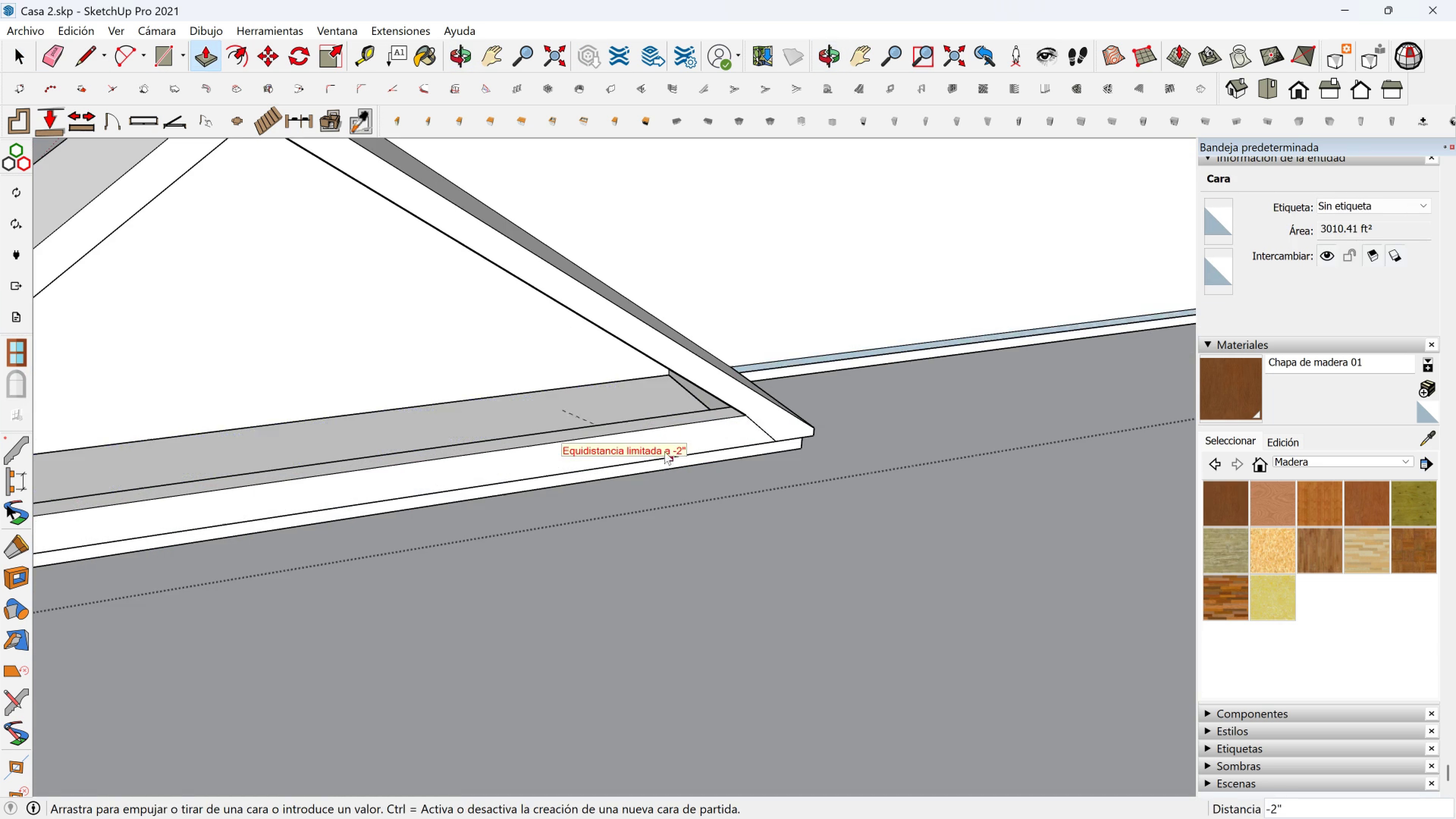 
key(Escape)
 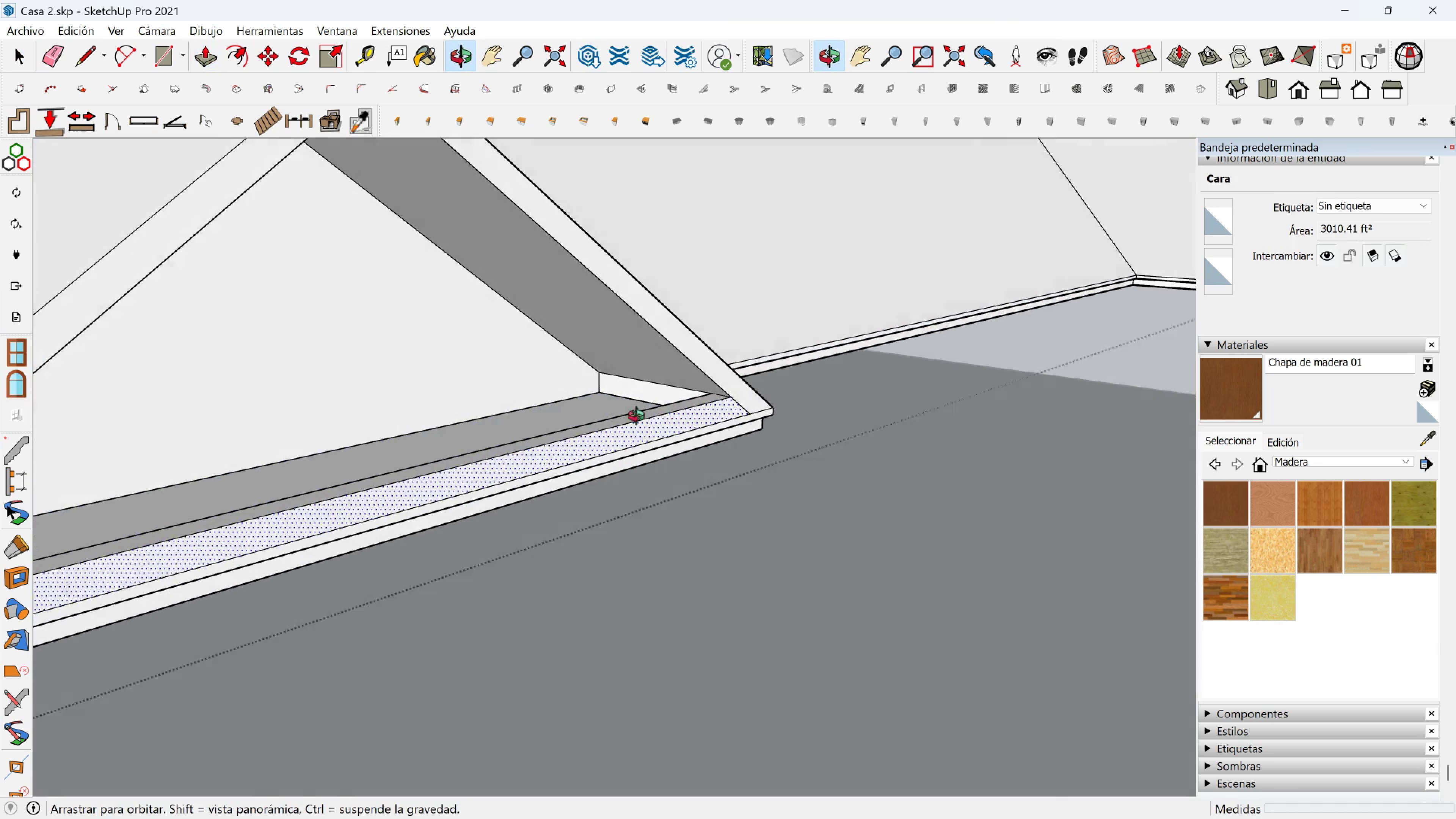 
scroll: coordinate [576, 337], scroll_direction: up, amount: 4.0
 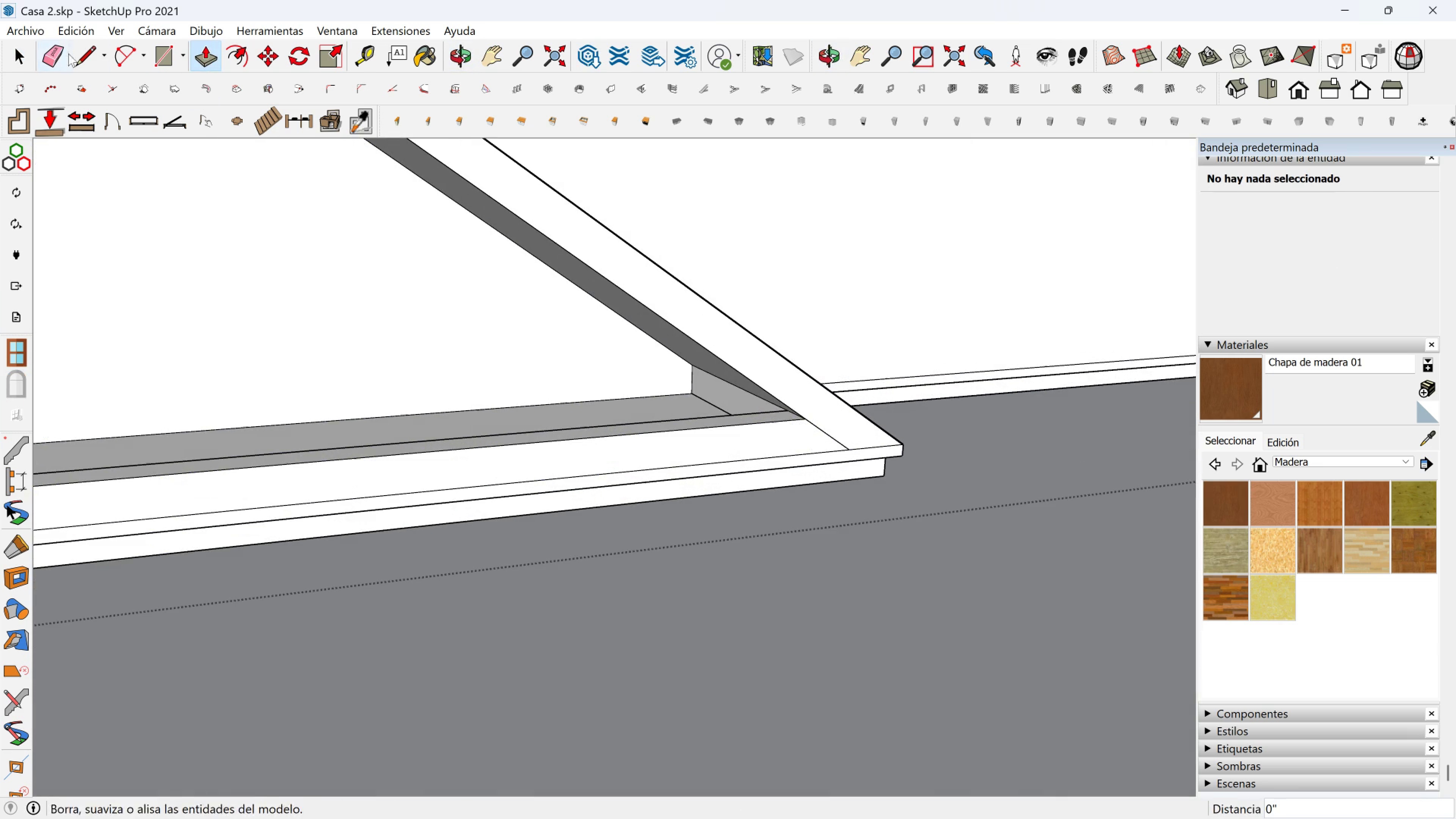 
left_click([74, 55])
 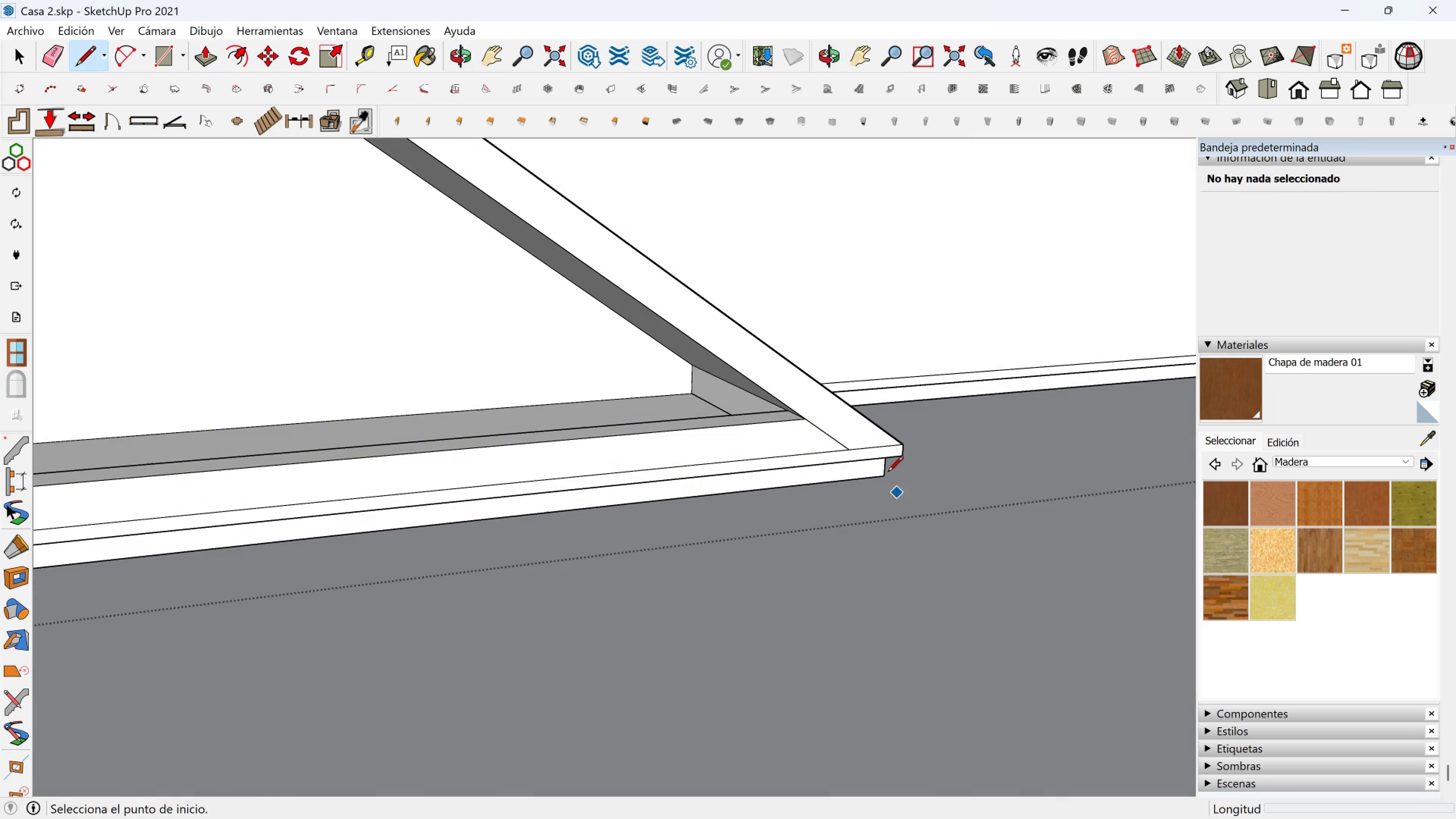 
scroll: coordinate [883, 461], scroll_direction: down, amount: 1.0
 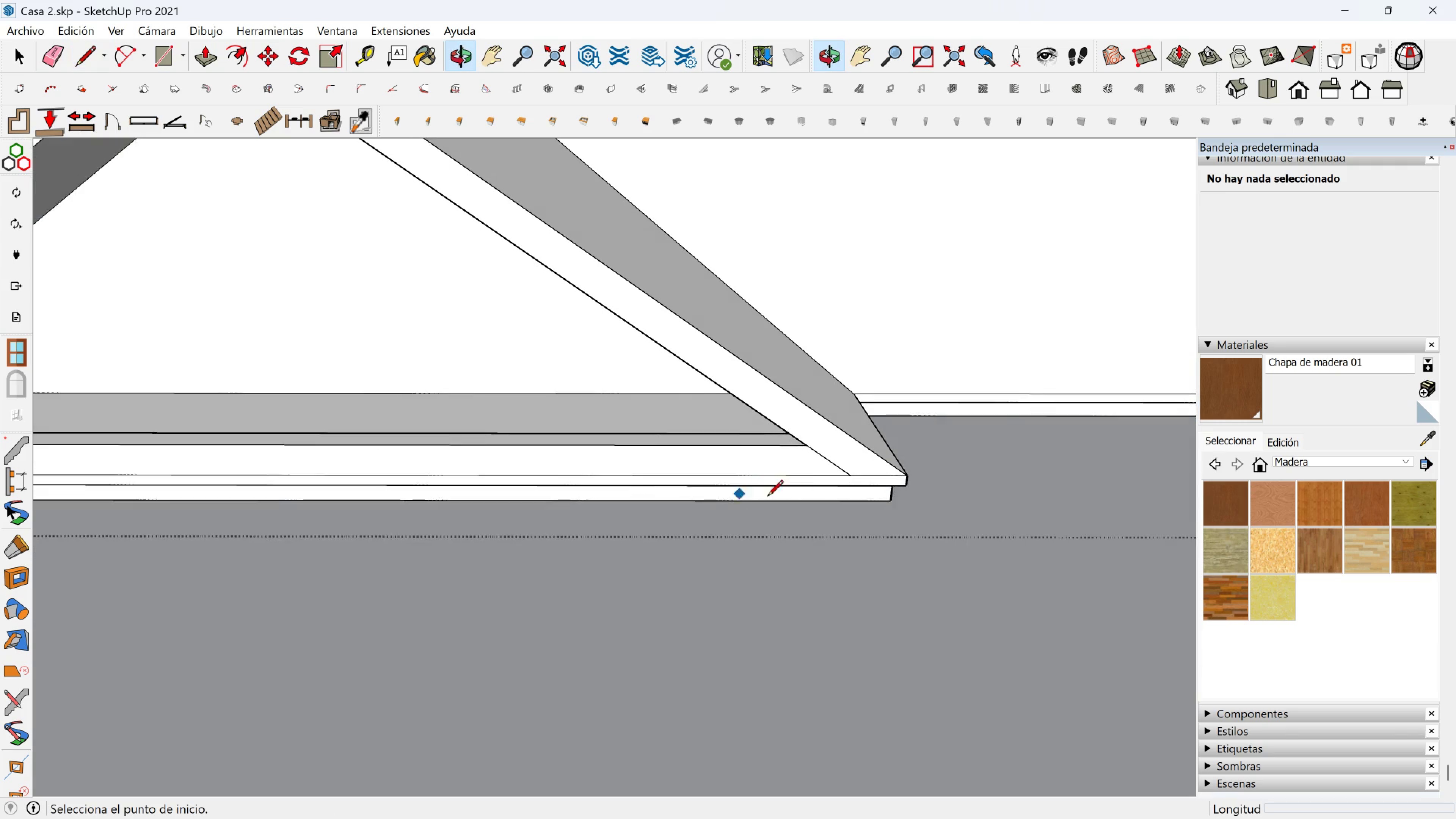 
scroll: coordinate [811, 489], scroll_direction: up, amount: 1.0
 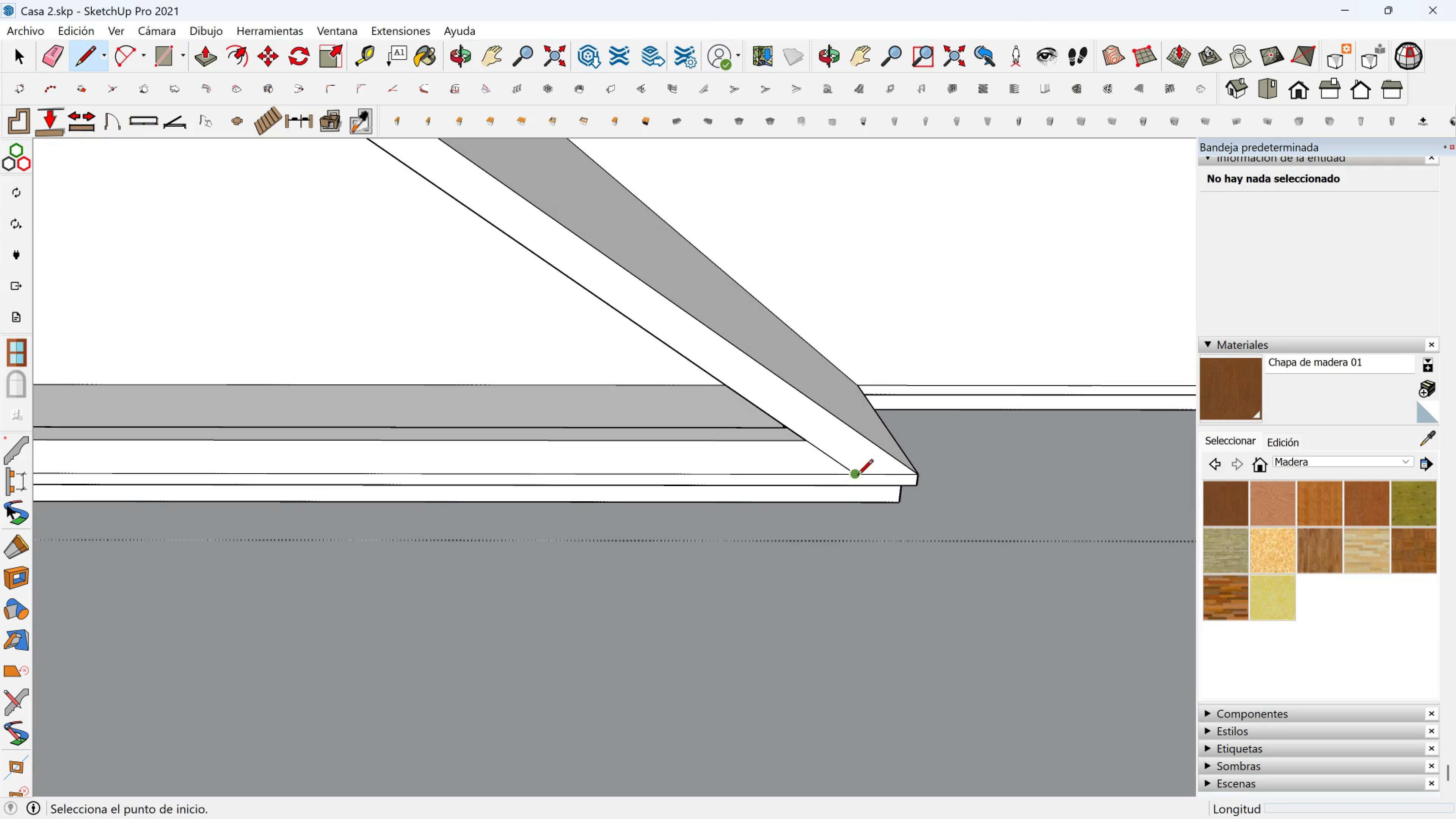 
left_click([857, 476])
 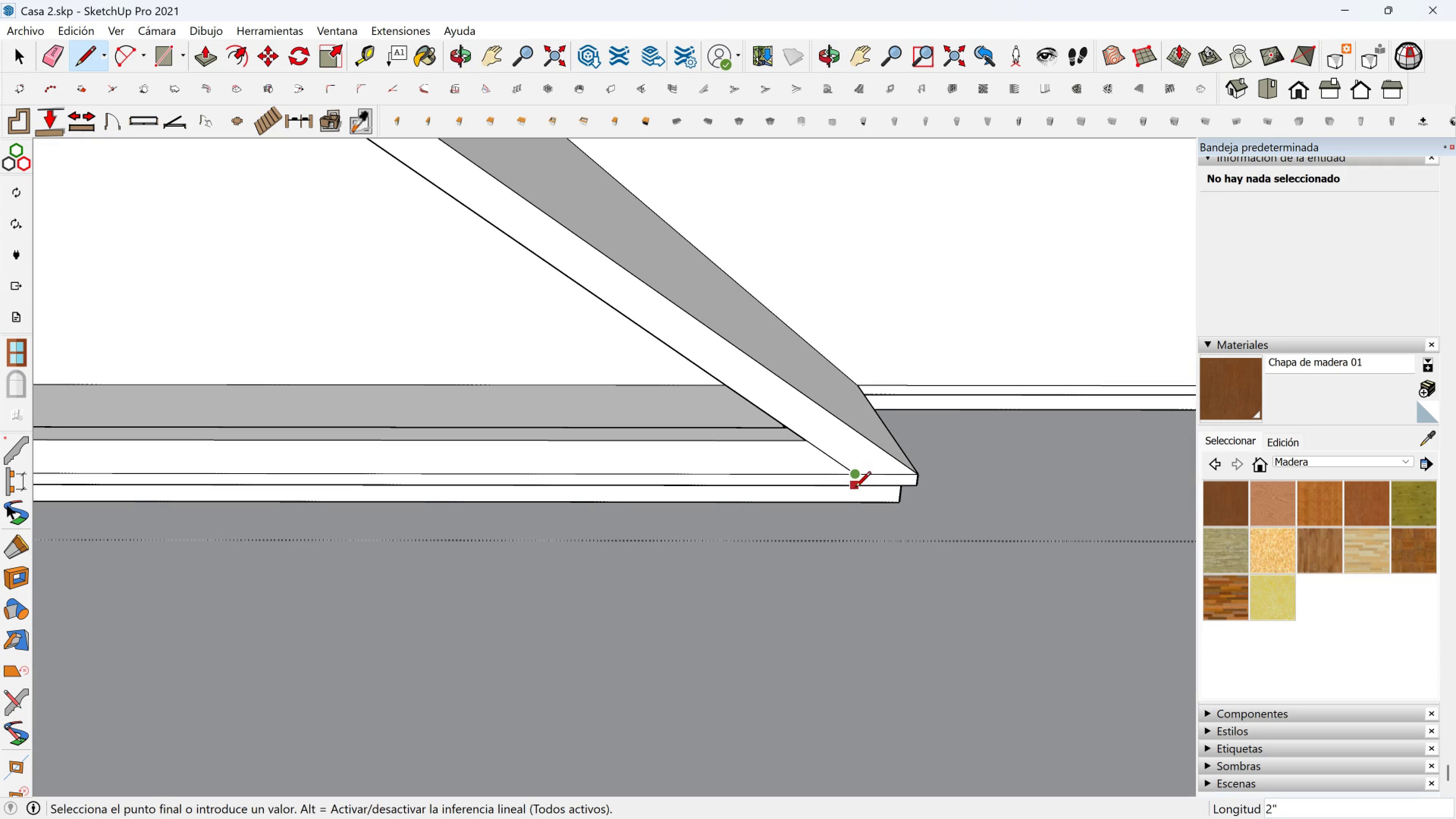 
scroll: coordinate [513, 464], scroll_direction: down, amount: 2.0